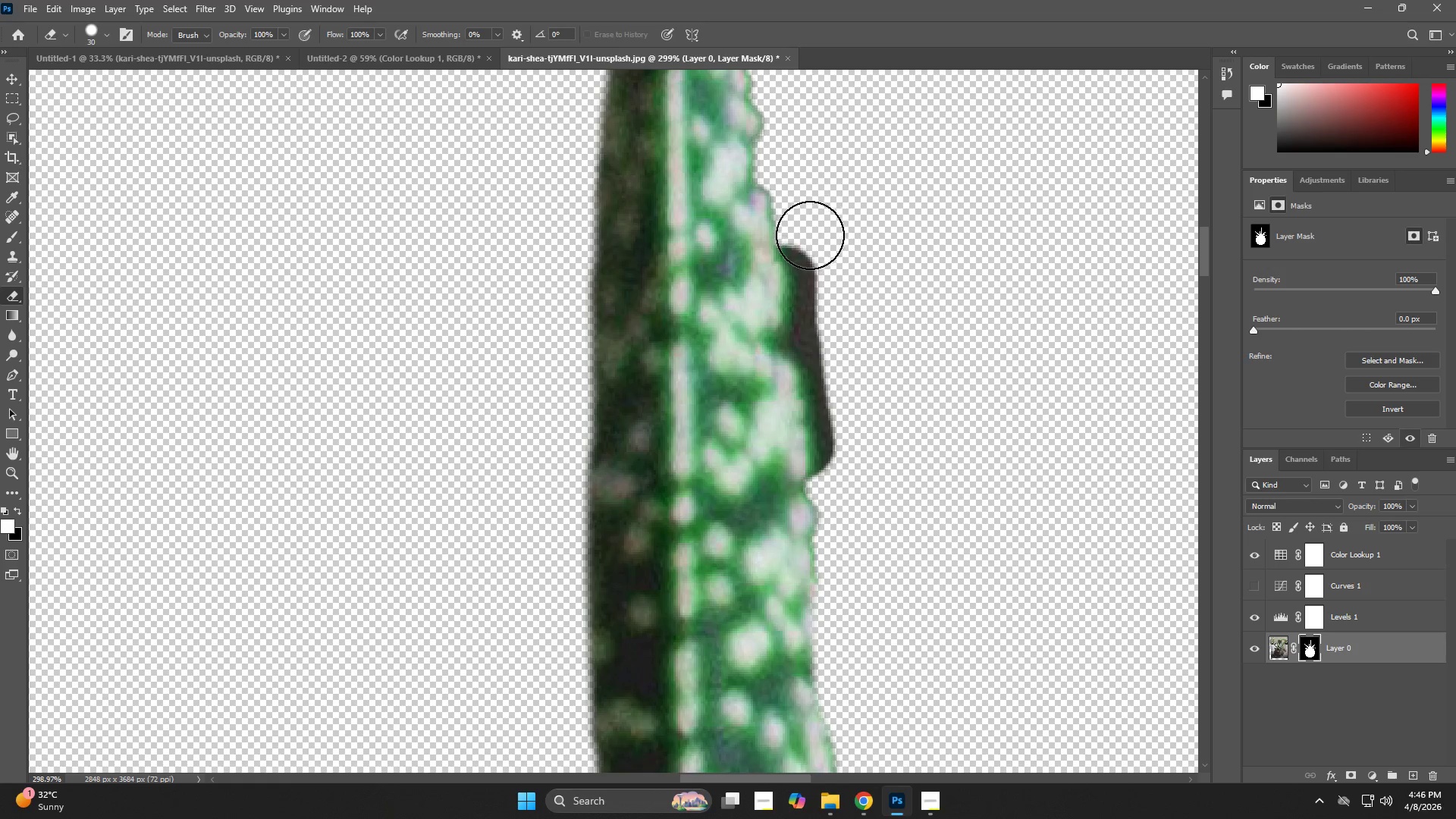 
left_click_drag(start_coordinate=[783, 278], to_coordinate=[805, 453])
 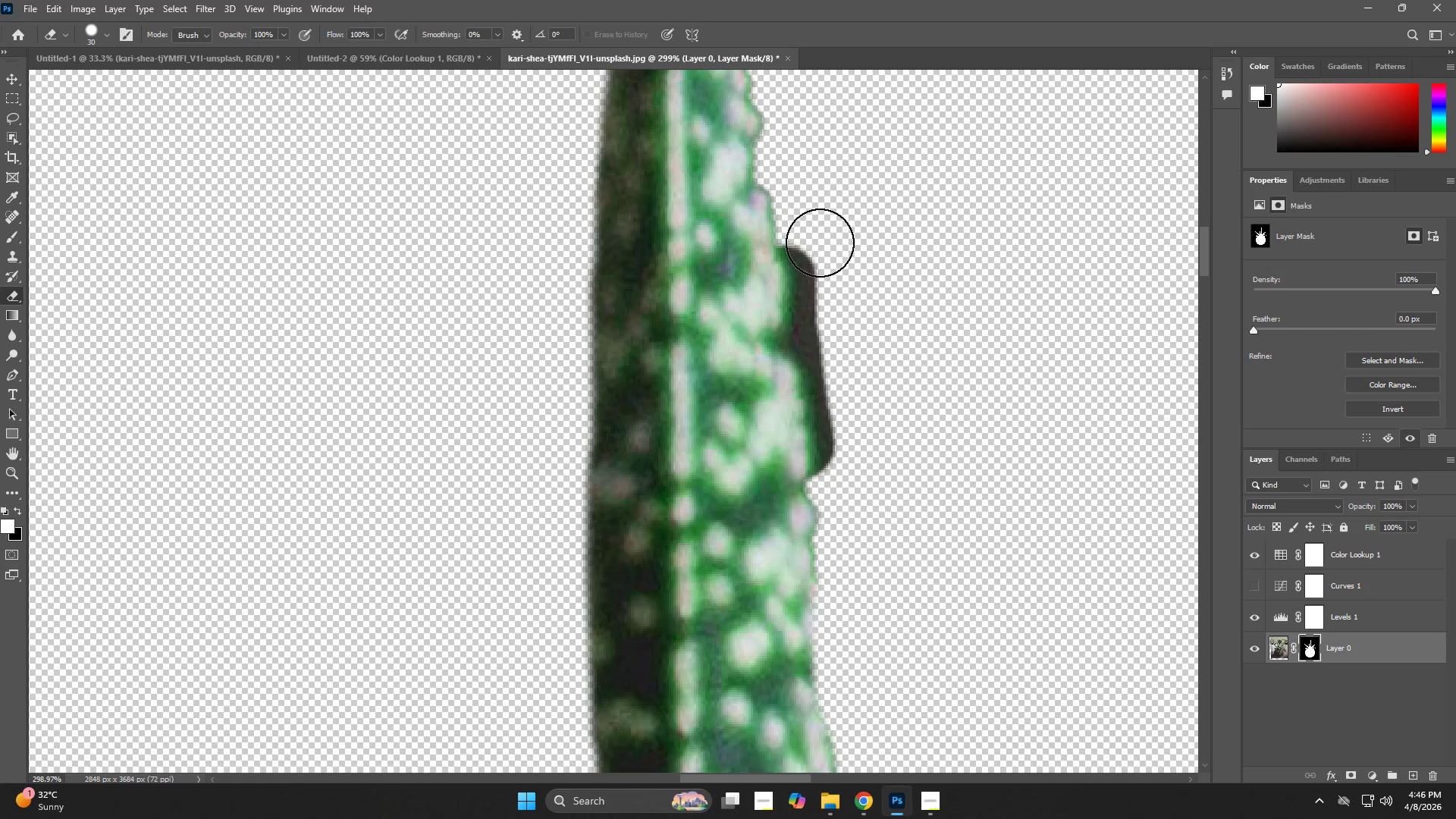 
left_click_drag(start_coordinate=[810, 235], to_coordinate=[811, 332])
 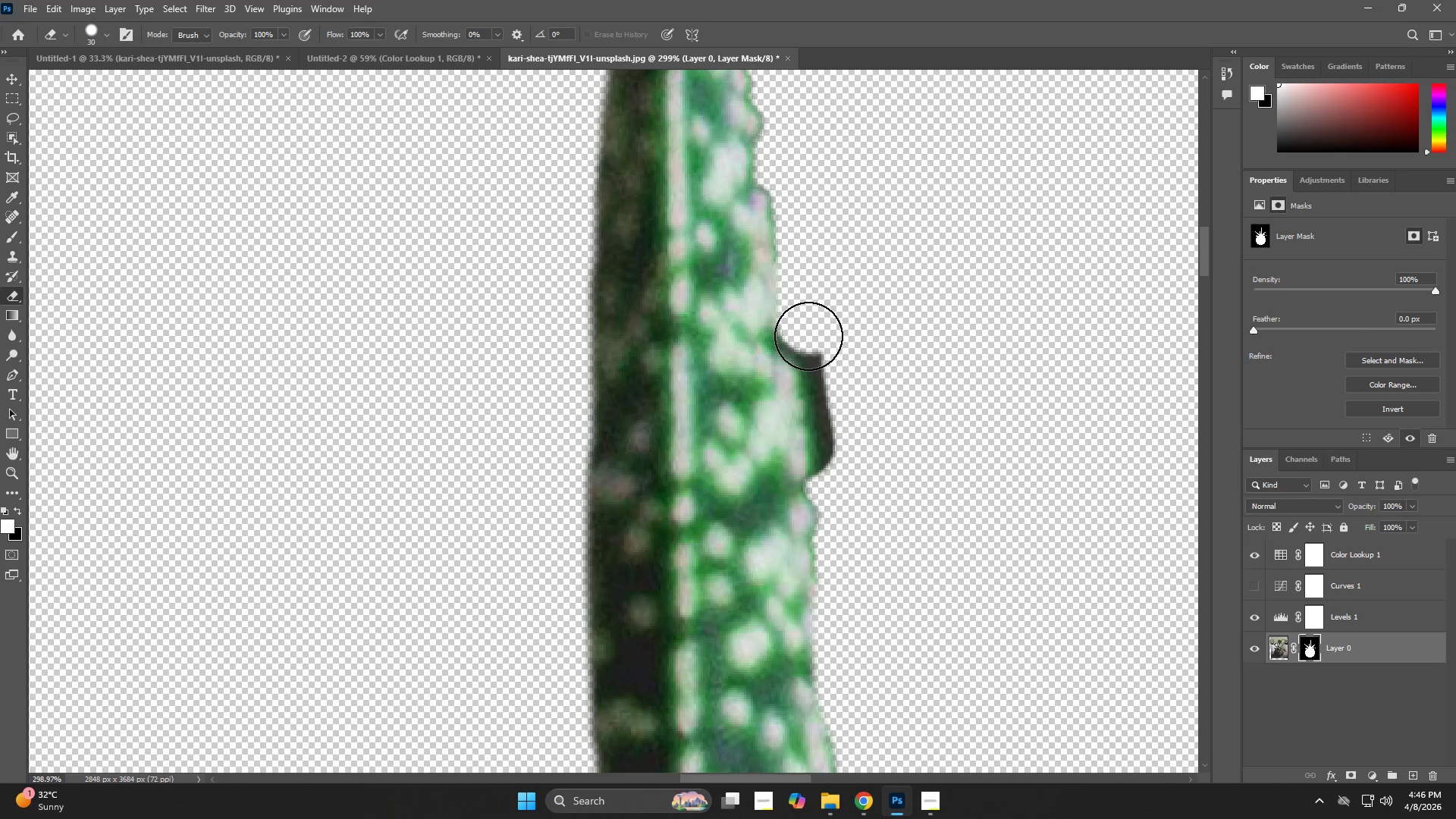 
left_click_drag(start_coordinate=[808, 336], to_coordinate=[859, 487])
 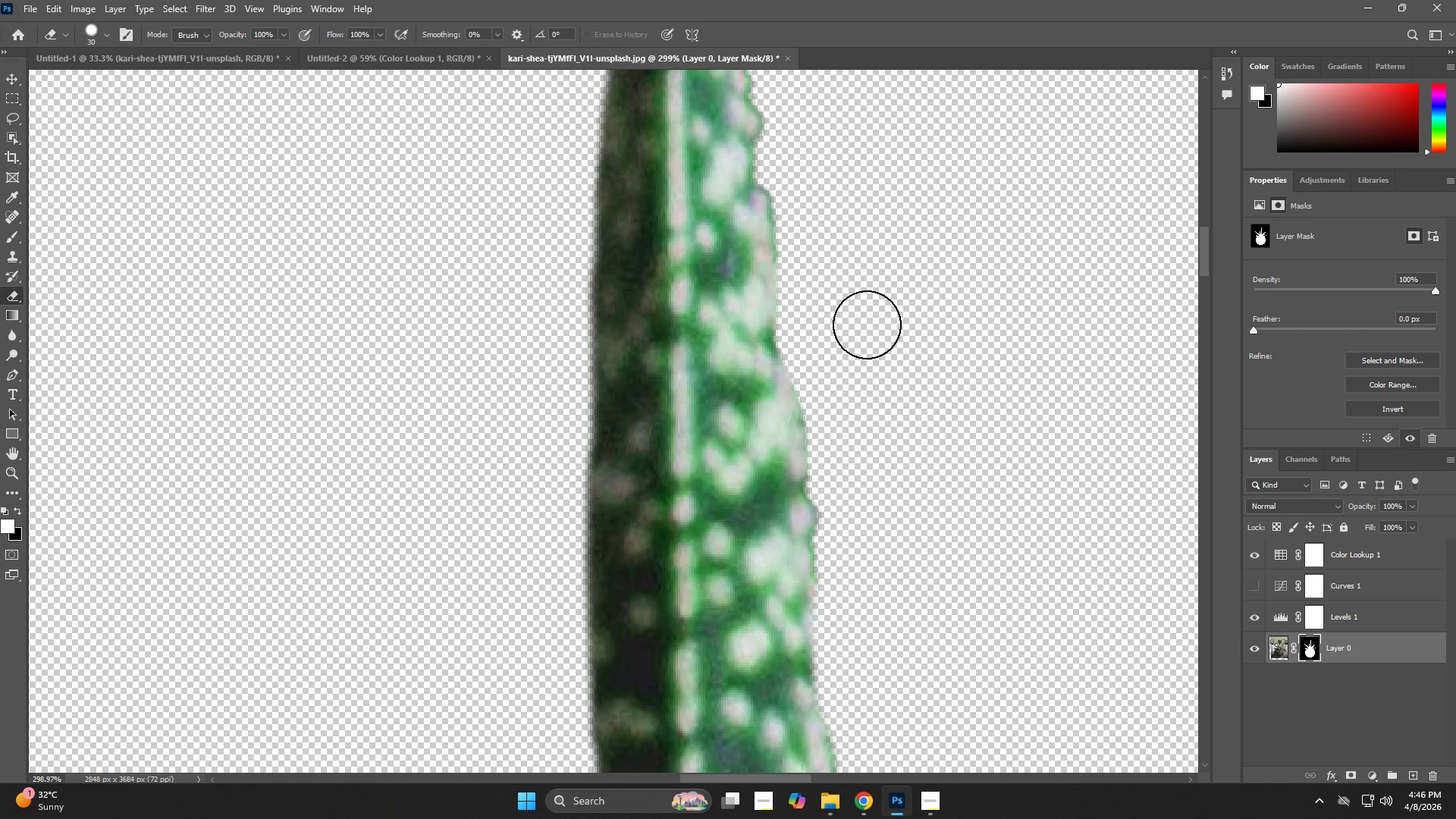 
hold_key(key=Space, duration=0.47)
 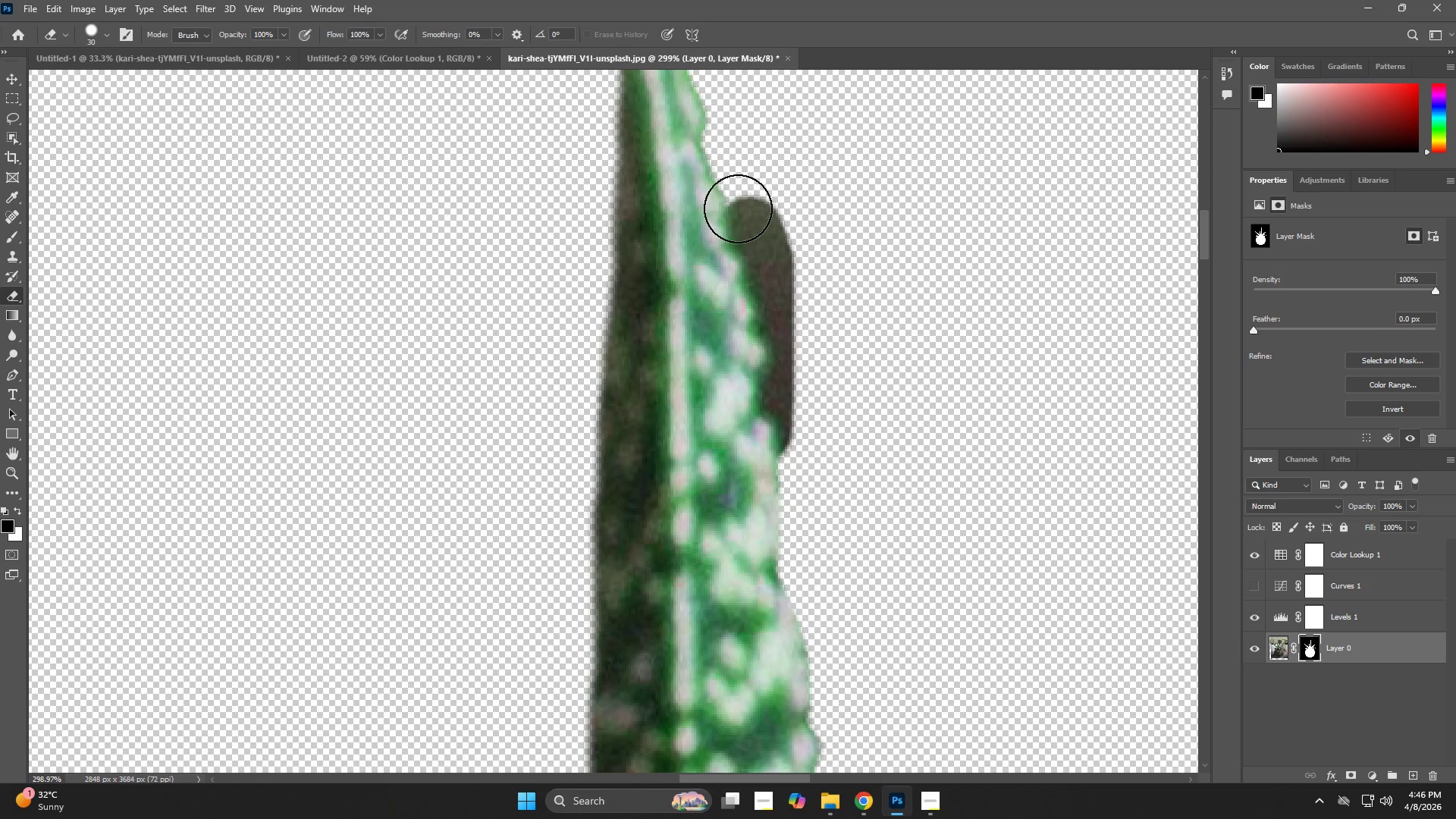 
left_click_drag(start_coordinate=[819, 254], to_coordinate=[821, 484])
 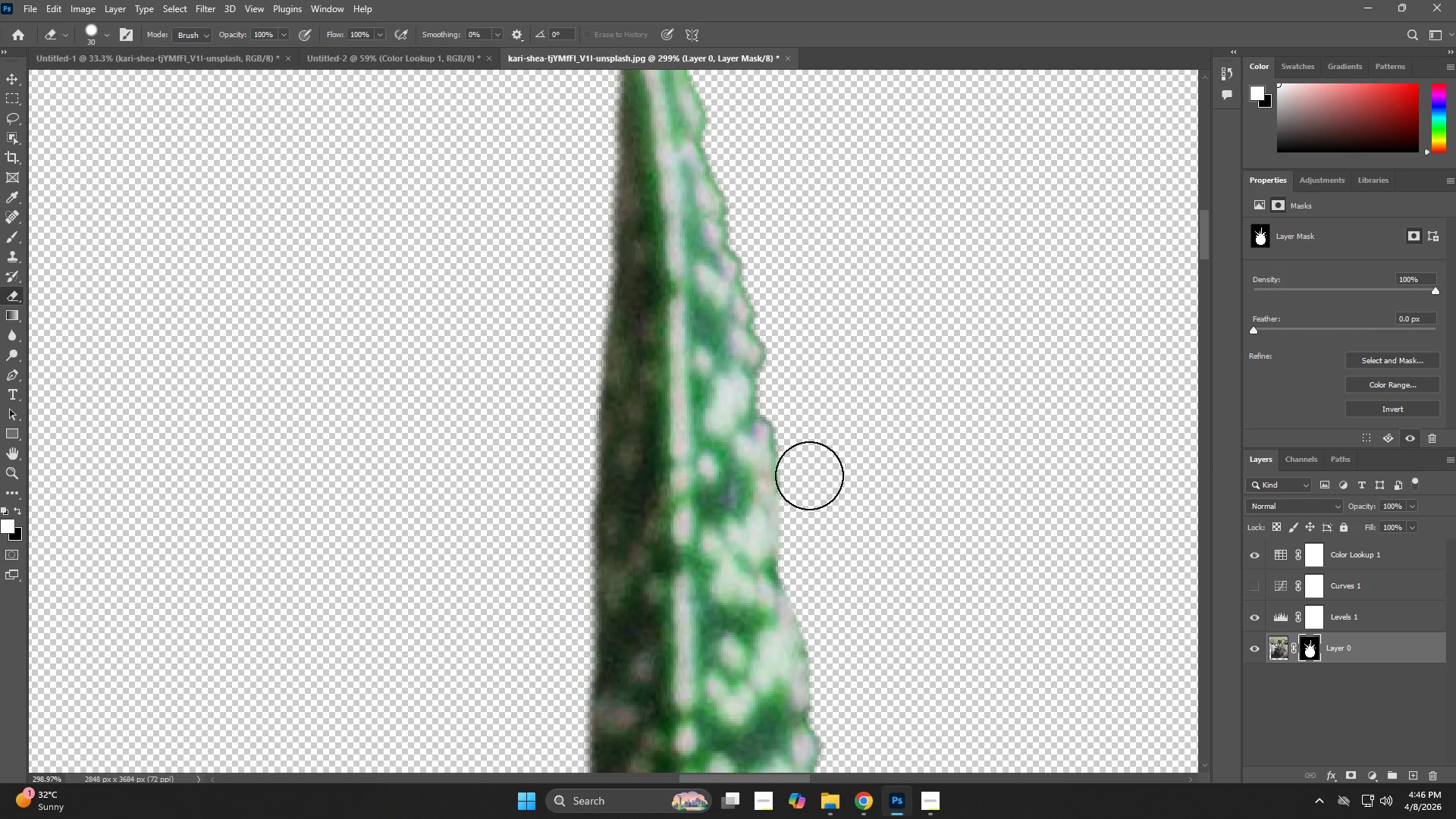 
type(xxzez)
key(Tab)
 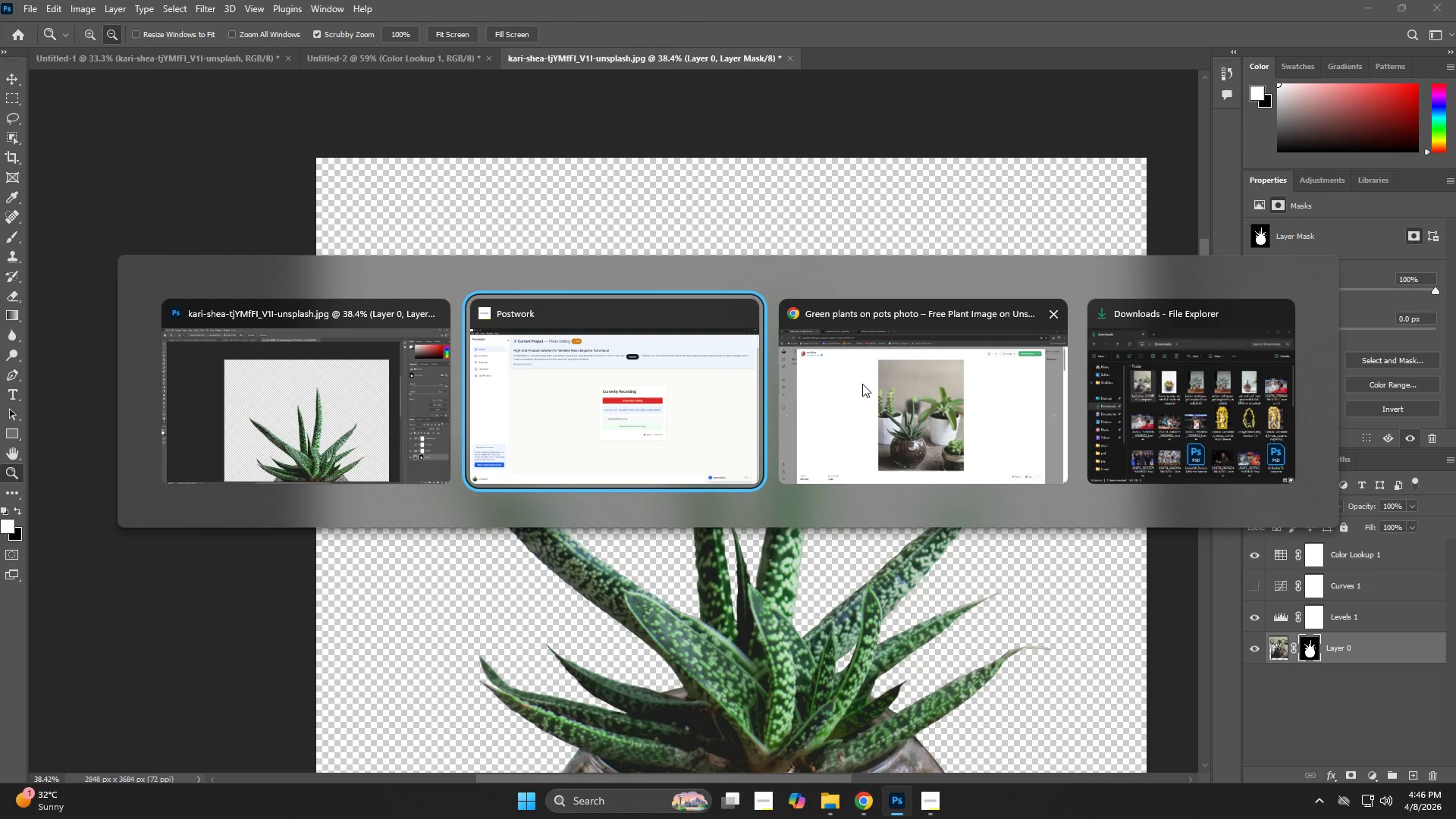 
left_click_drag(start_coordinate=[760, 431], to_coordinate=[736, 206])
 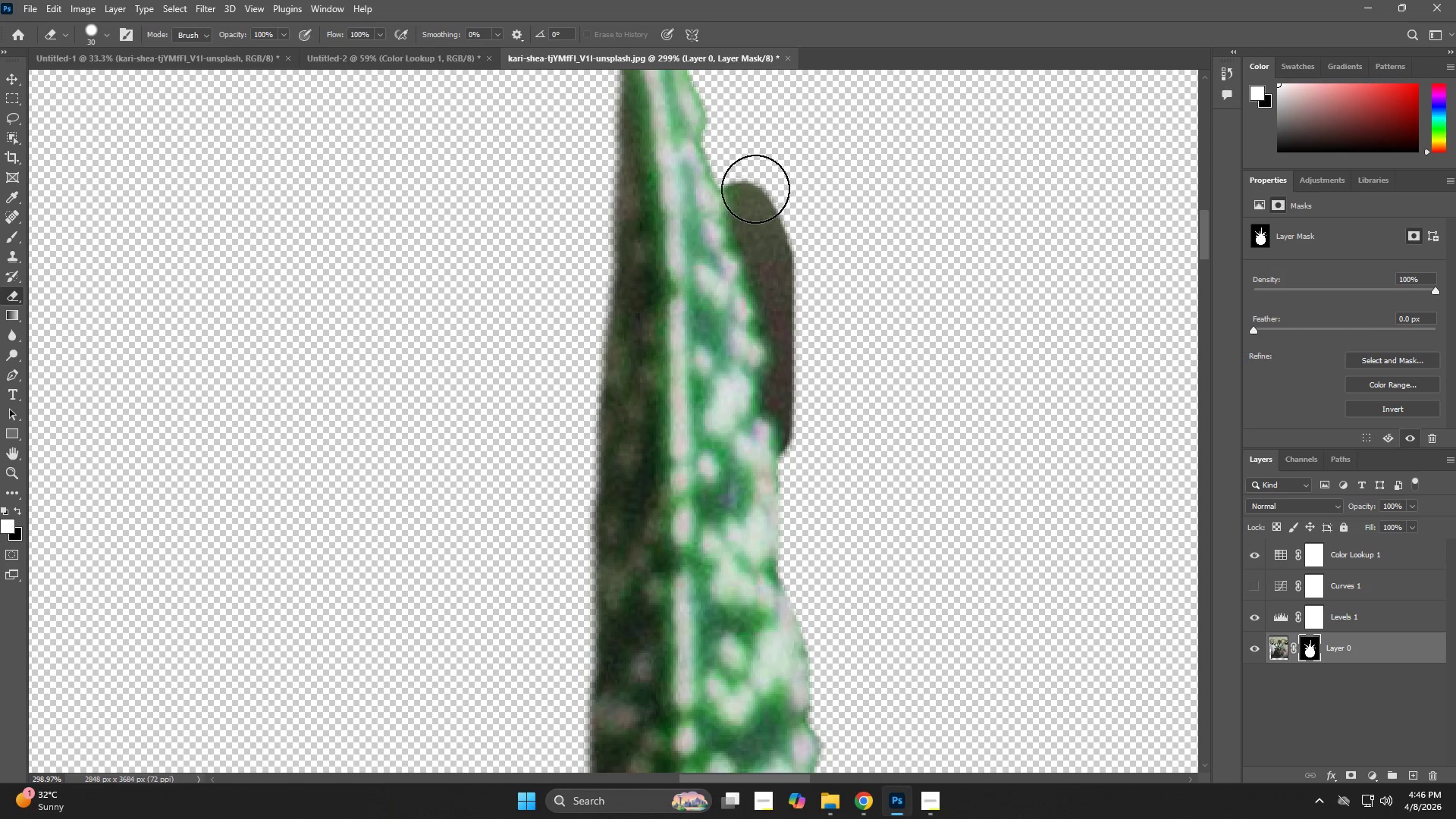 
left_click_drag(start_coordinate=[752, 182], to_coordinate=[808, 378])
 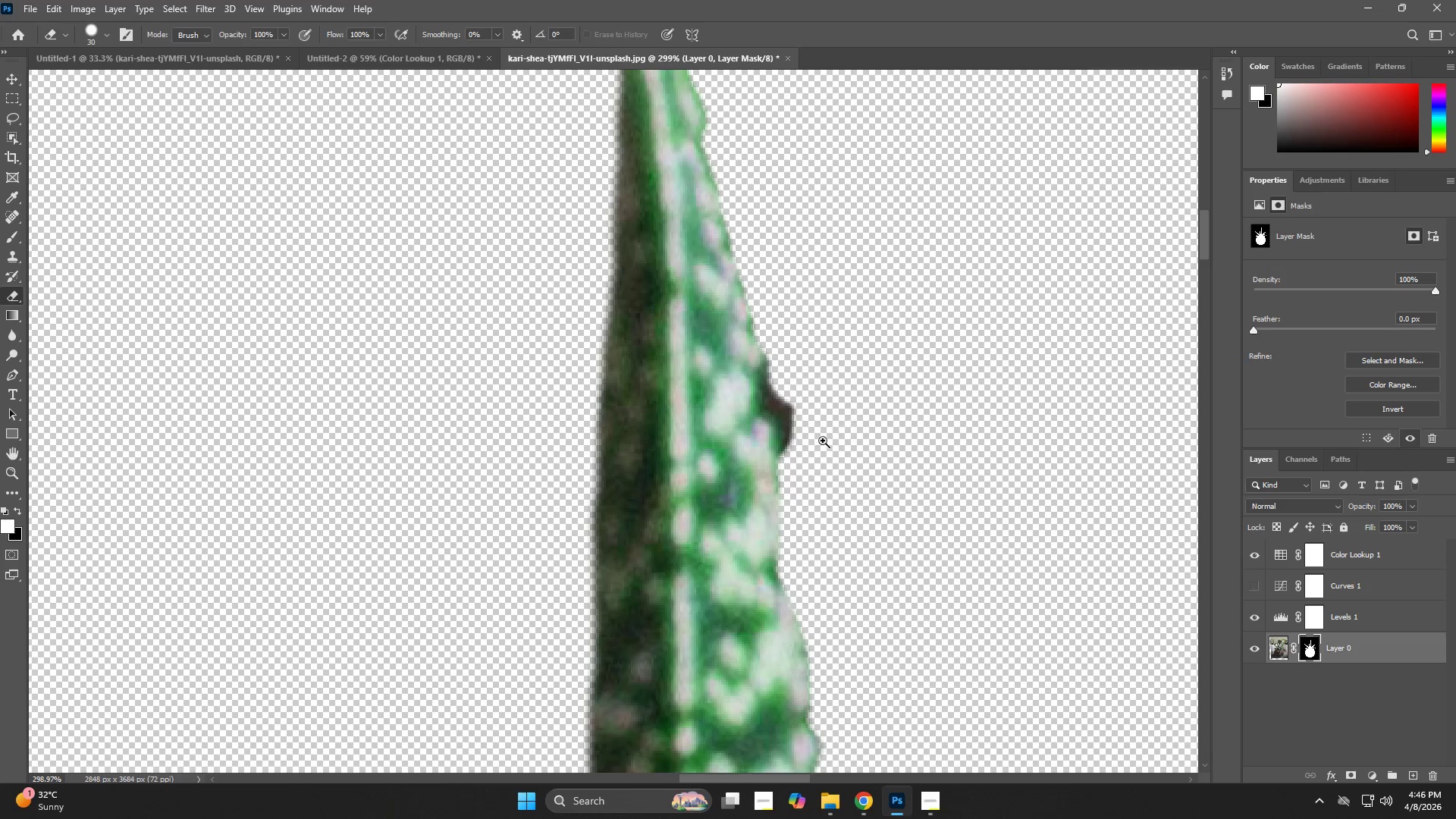 
left_click_drag(start_coordinate=[804, 414], to_coordinate=[852, 441])
 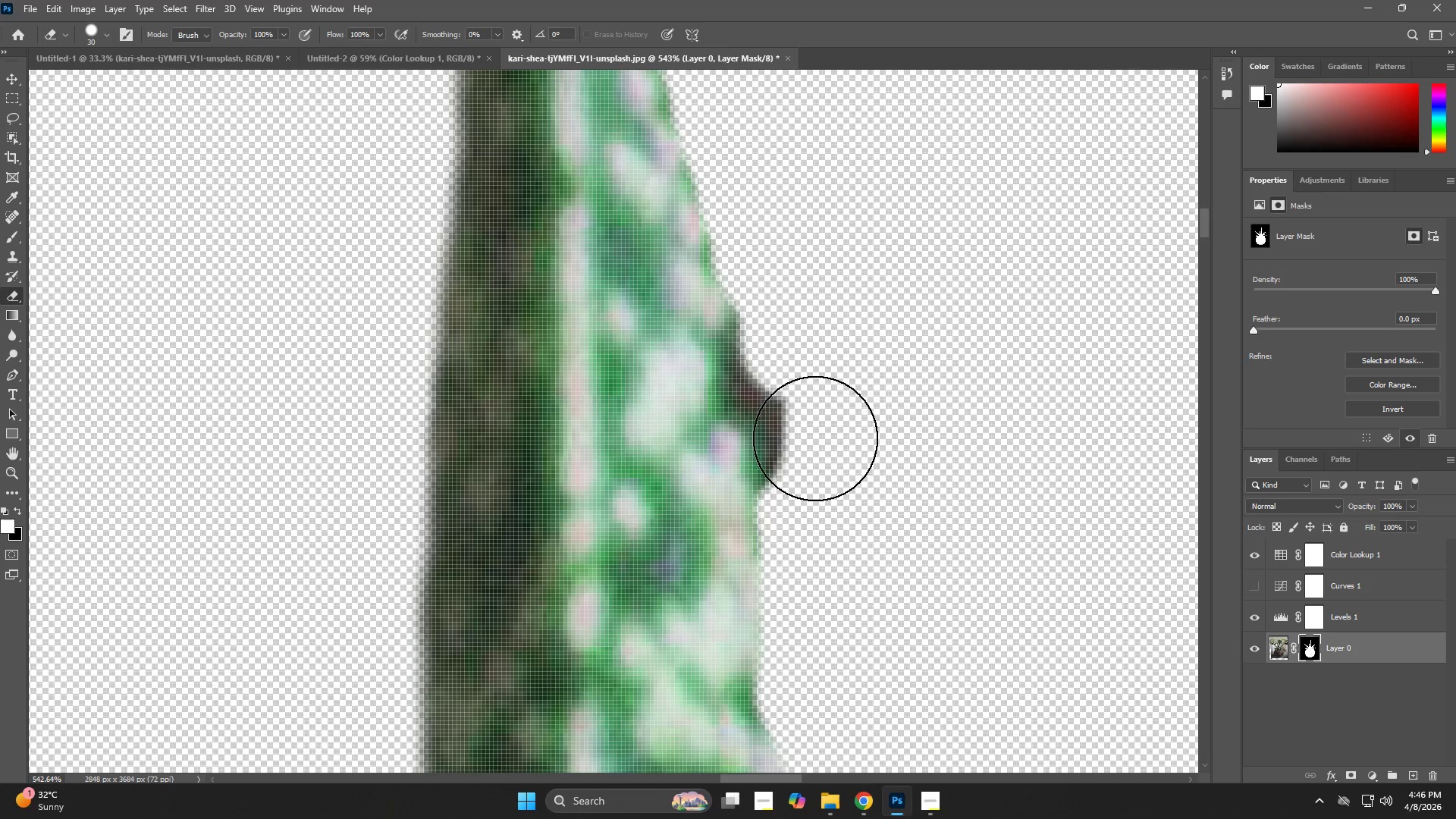 
hold_key(key=AltLeft, duration=0.41)
 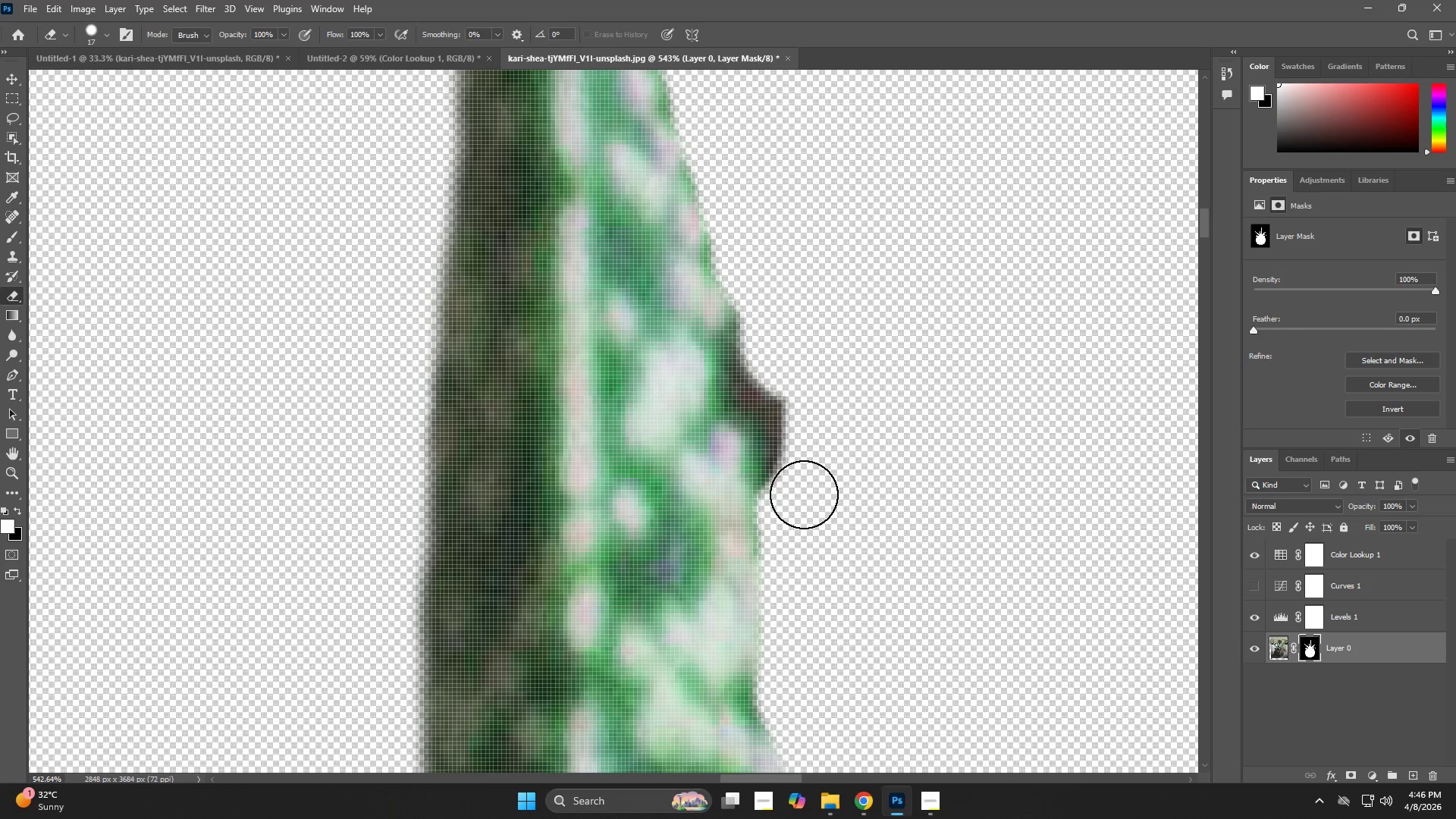 
left_click_drag(start_coordinate=[795, 492], to_coordinate=[773, 293])
 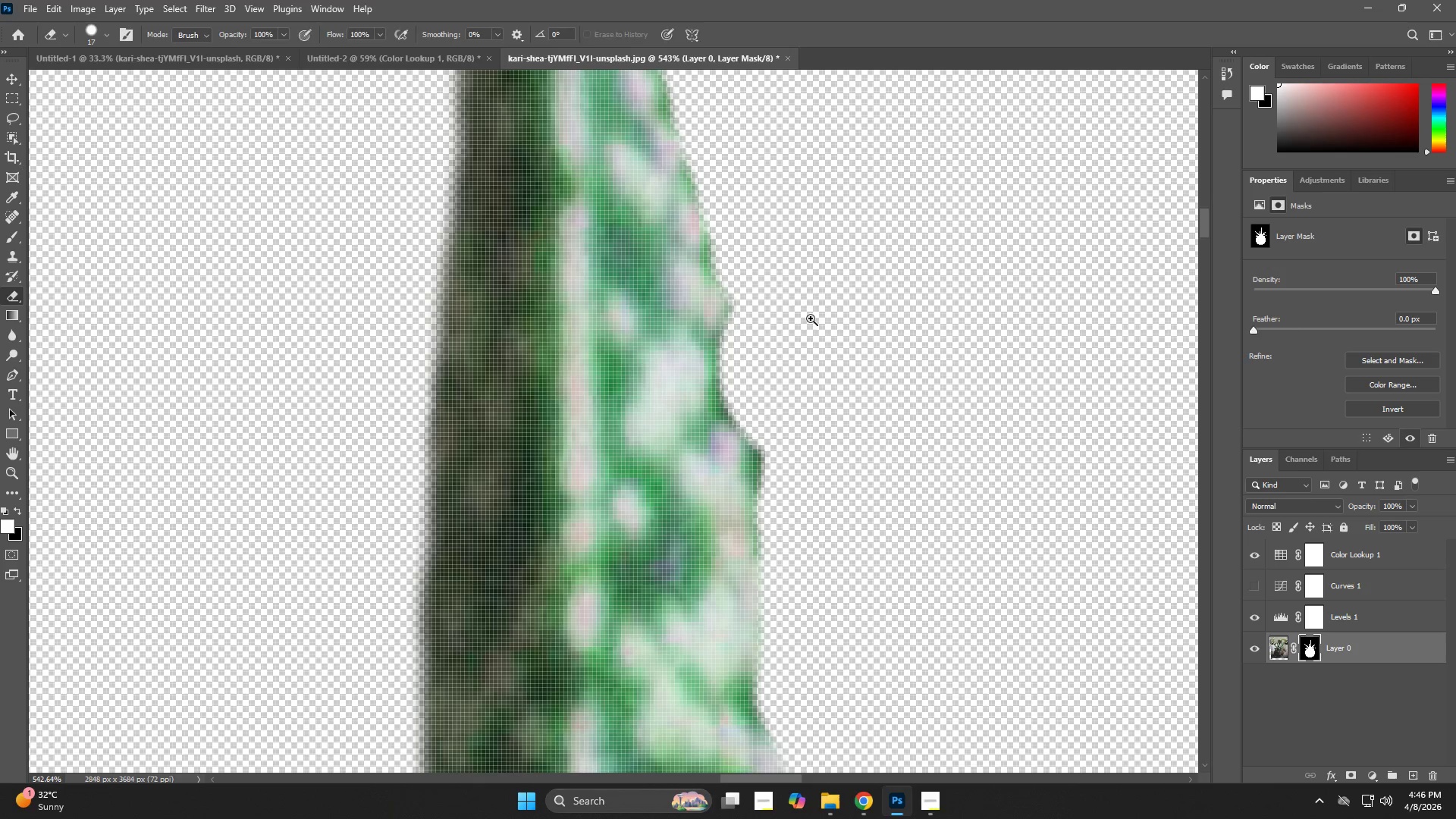 
left_click_drag(start_coordinate=[793, 322], to_coordinate=[731, 347])
 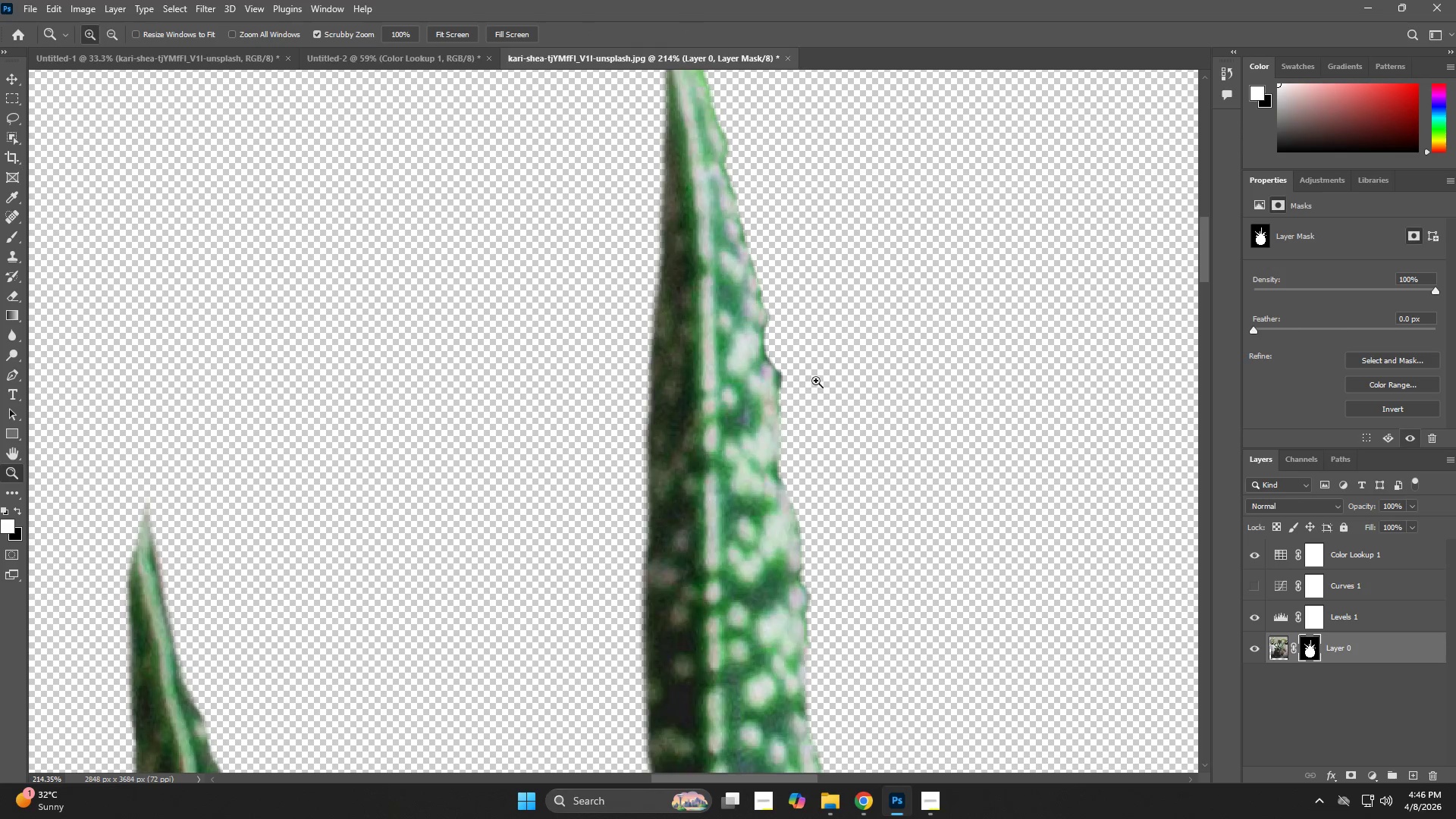 
left_click_drag(start_coordinate=[809, 373], to_coordinate=[712, 401])
 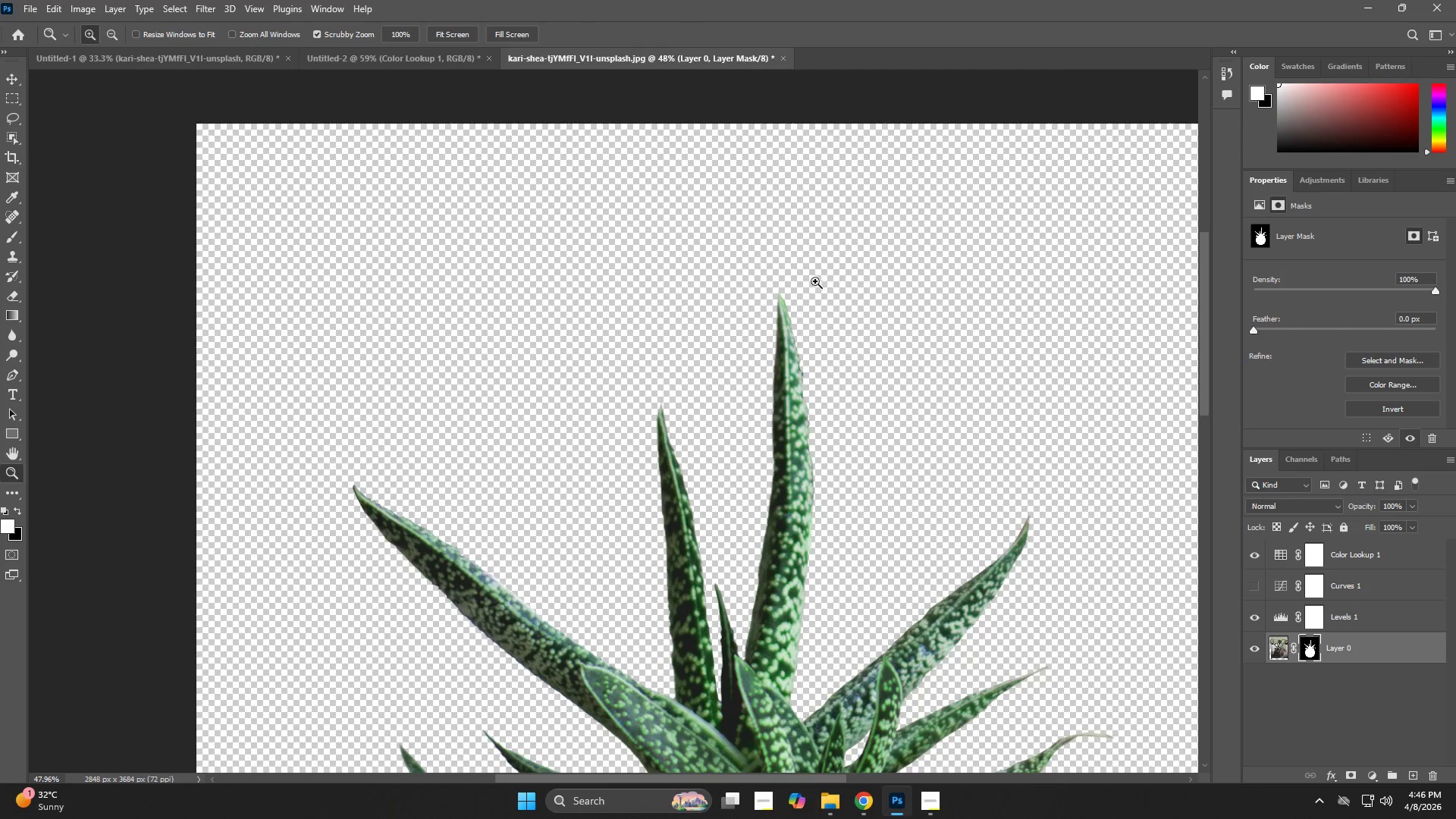 
left_click_drag(start_coordinate=[800, 297], to_coordinate=[789, 356])
 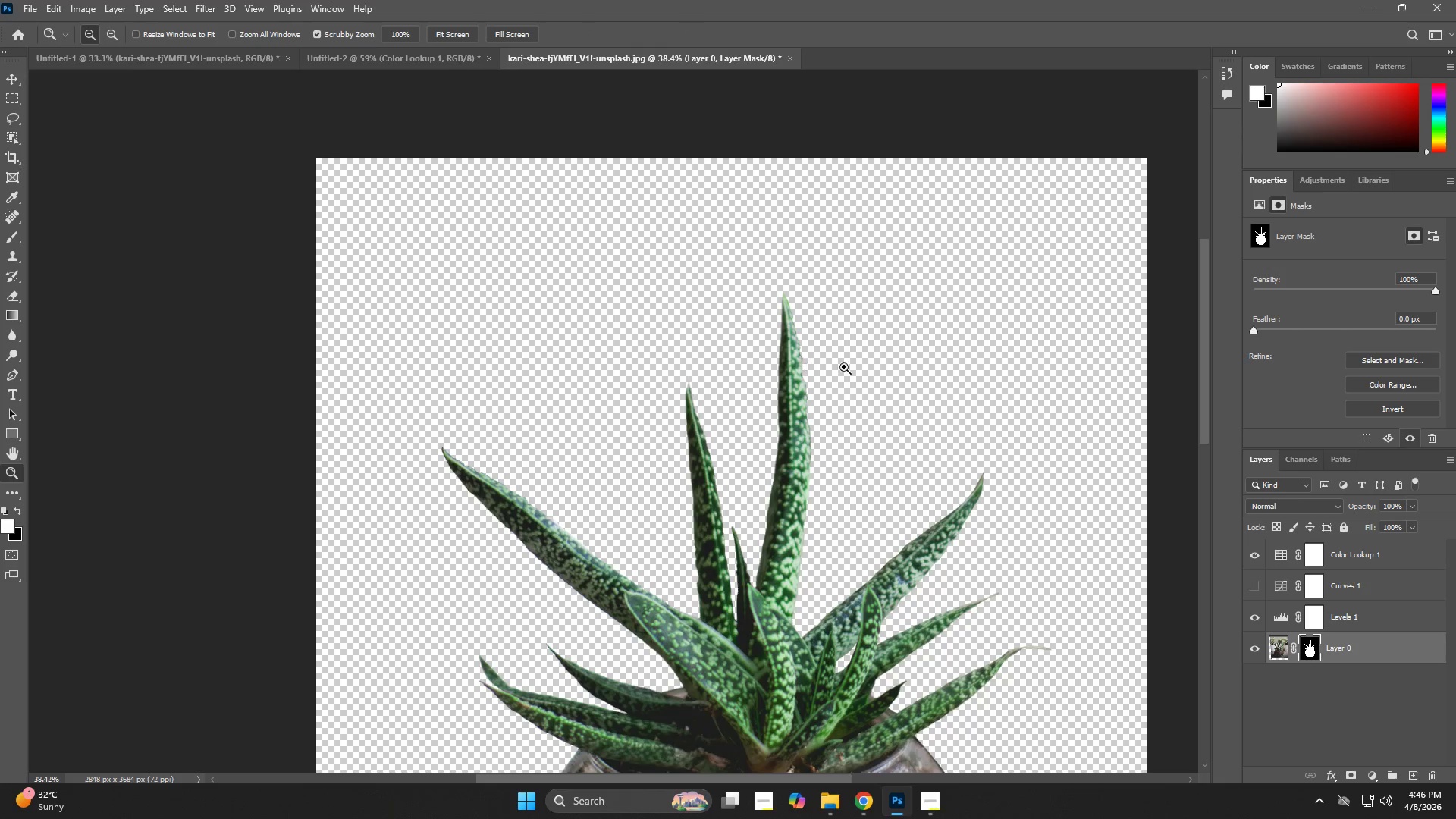 
hold_key(key=AltLeft, duration=1.62)
 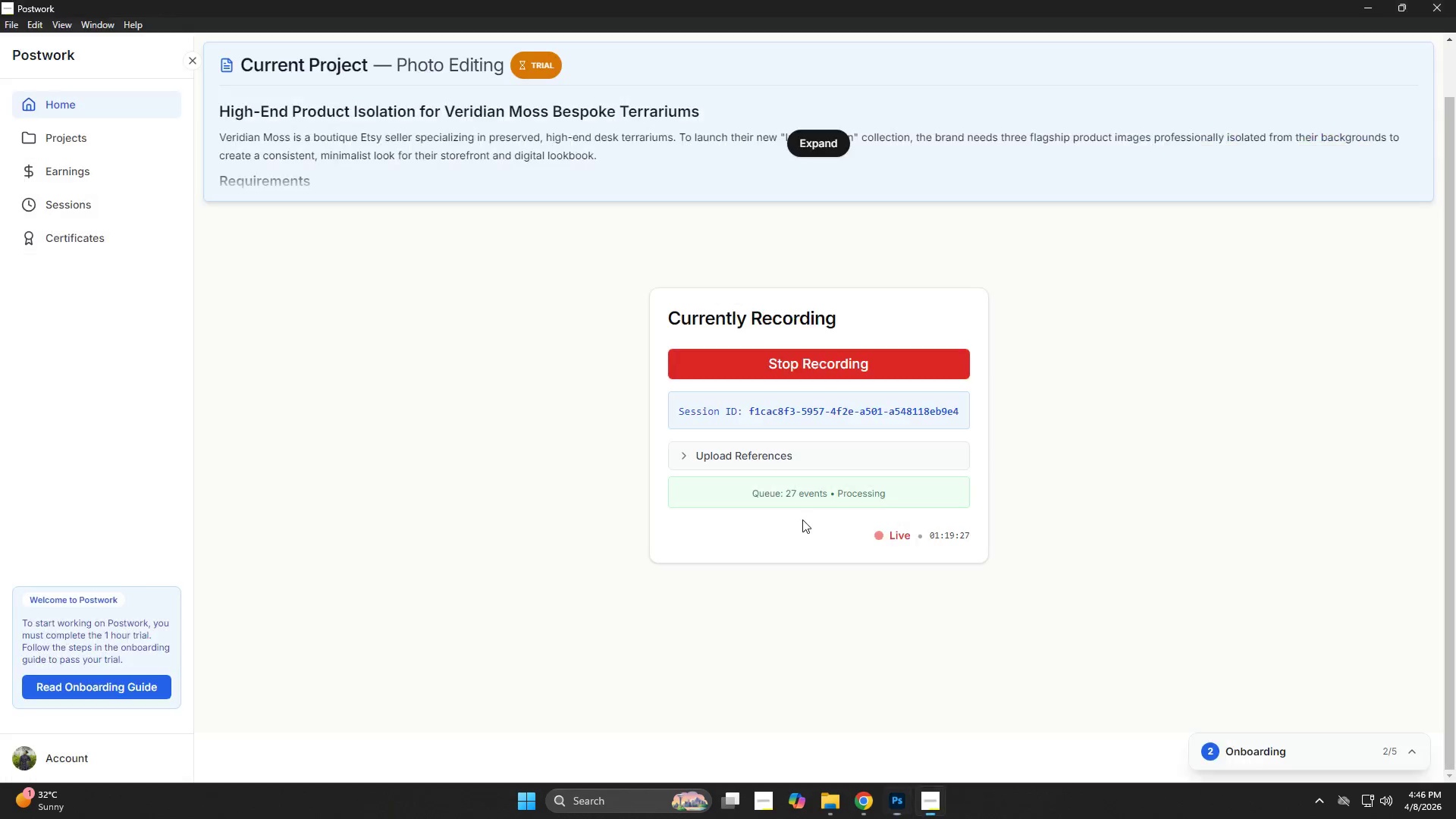 
key(Alt+AltLeft)